 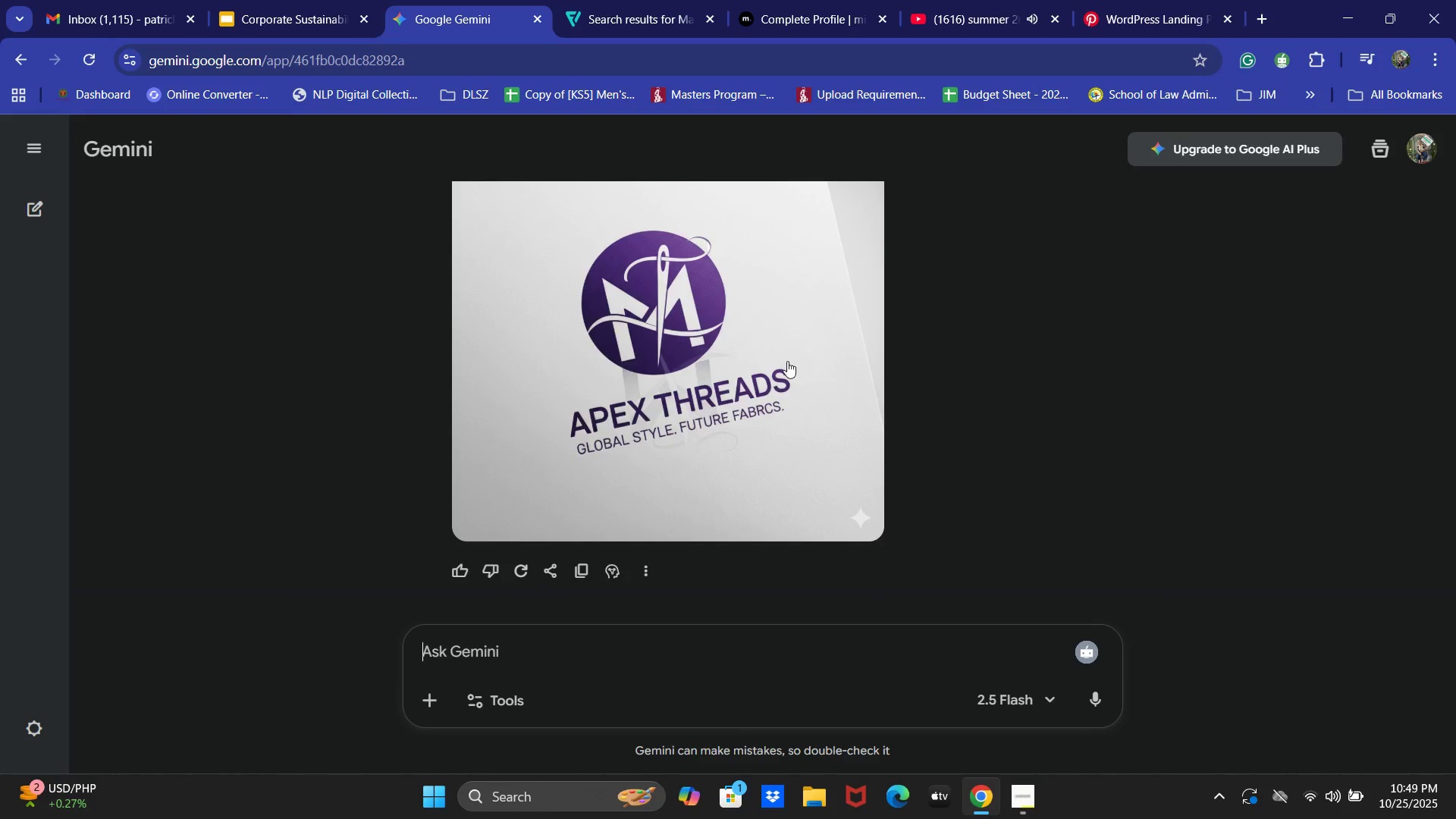 
left_click([241, 0])
 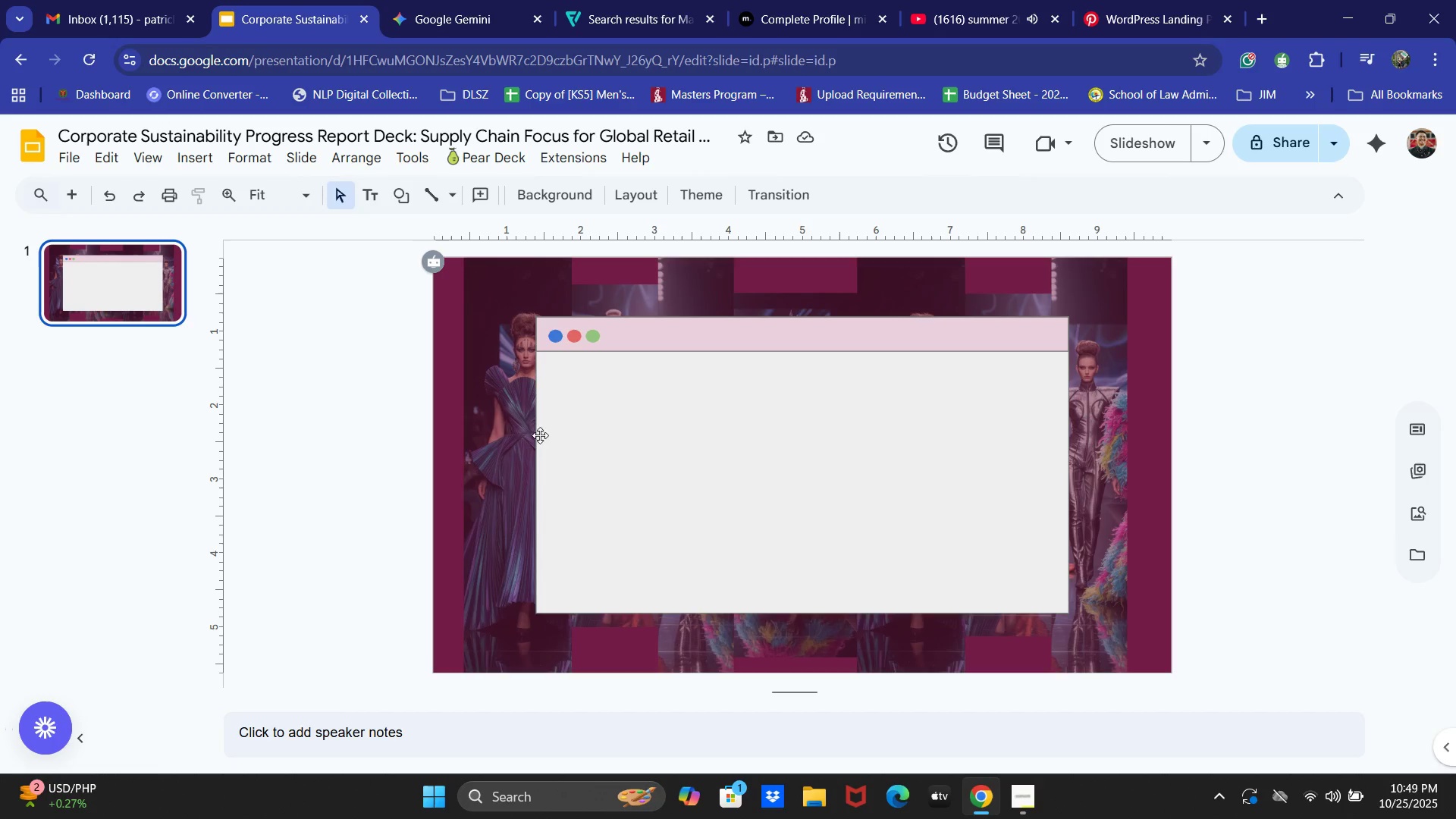 
left_click([499, 417])
 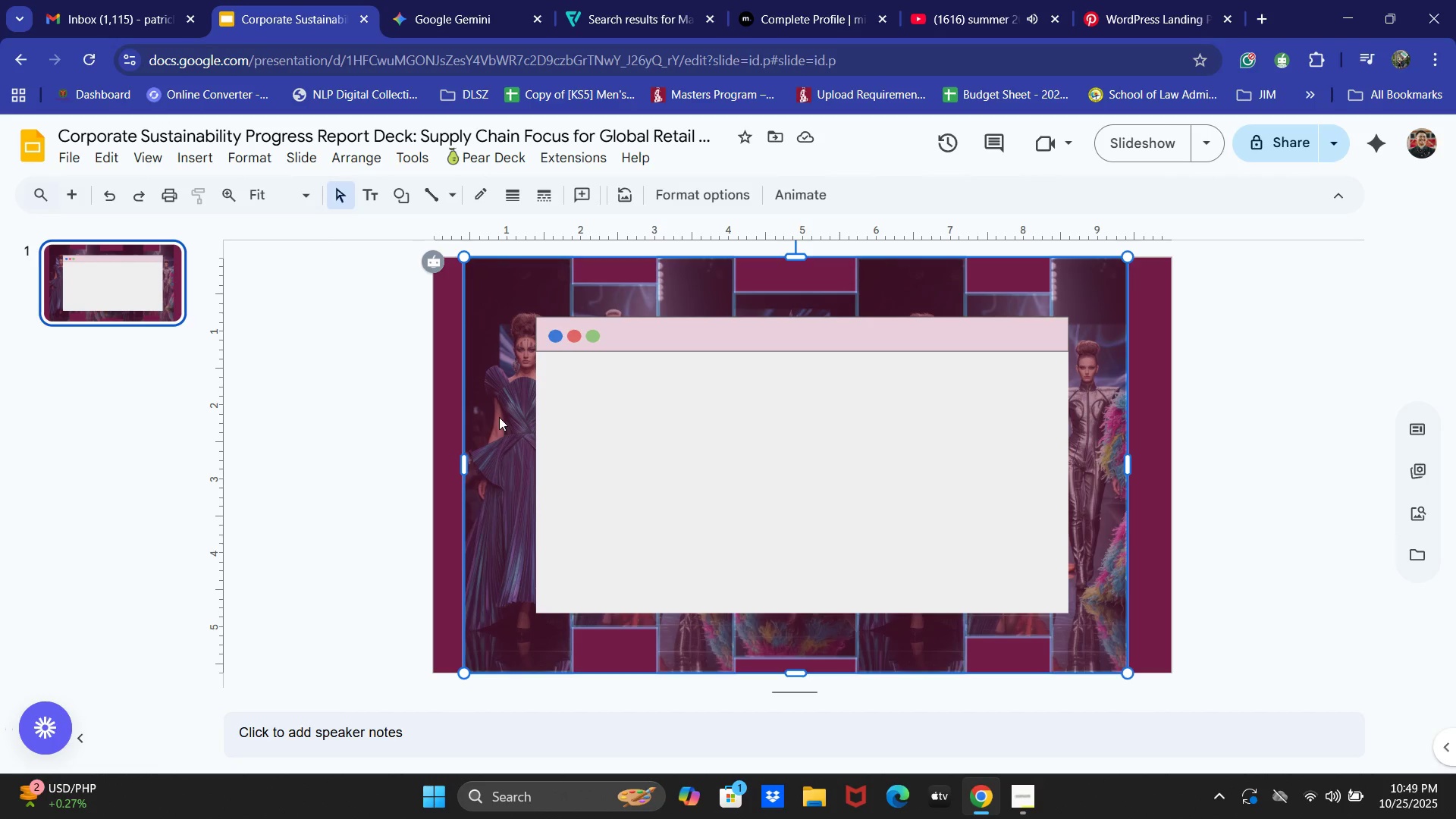 
key(Backspace)
 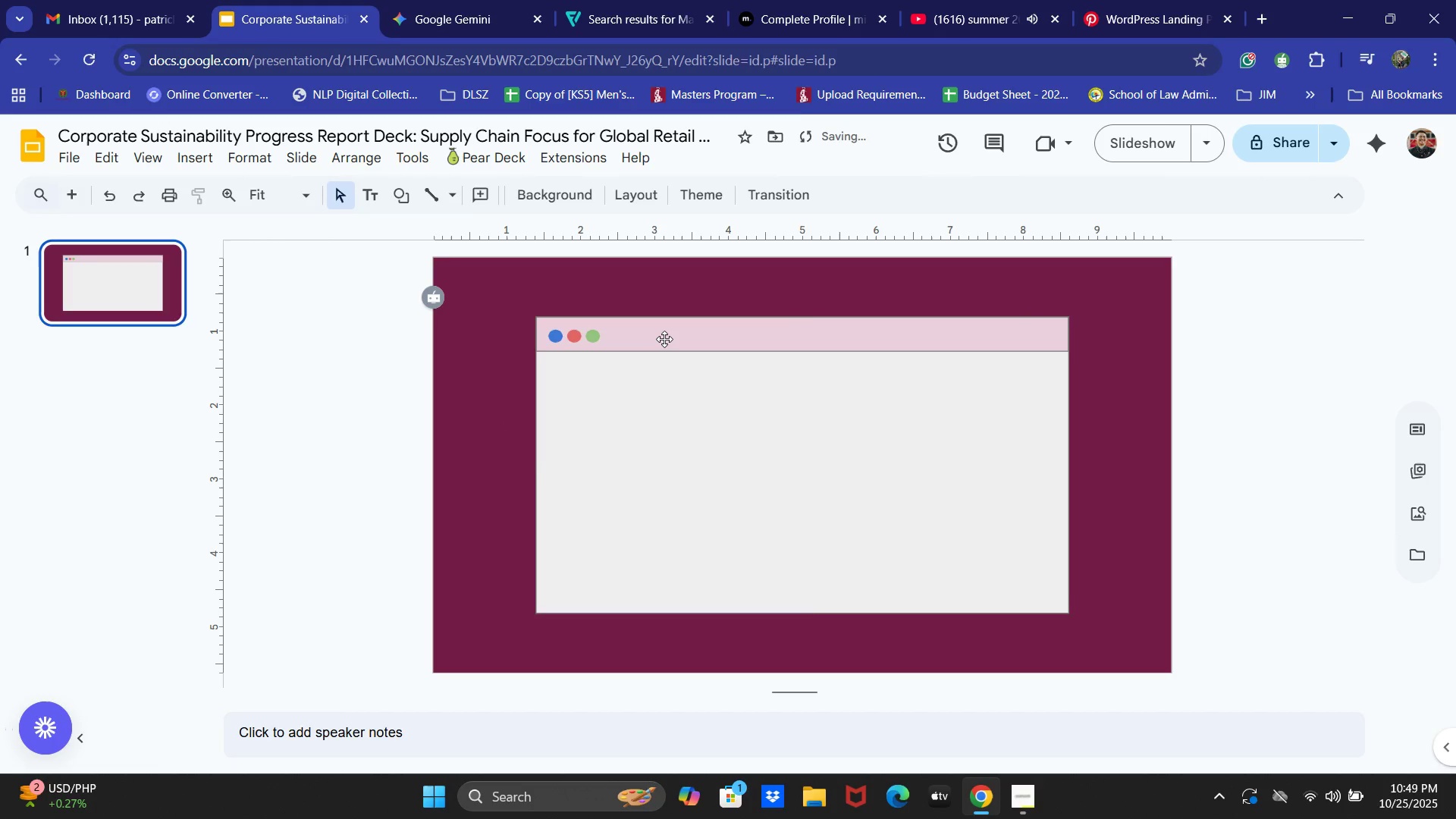 
left_click_drag(start_coordinate=[664, 339], to_coordinate=[956, 466])
 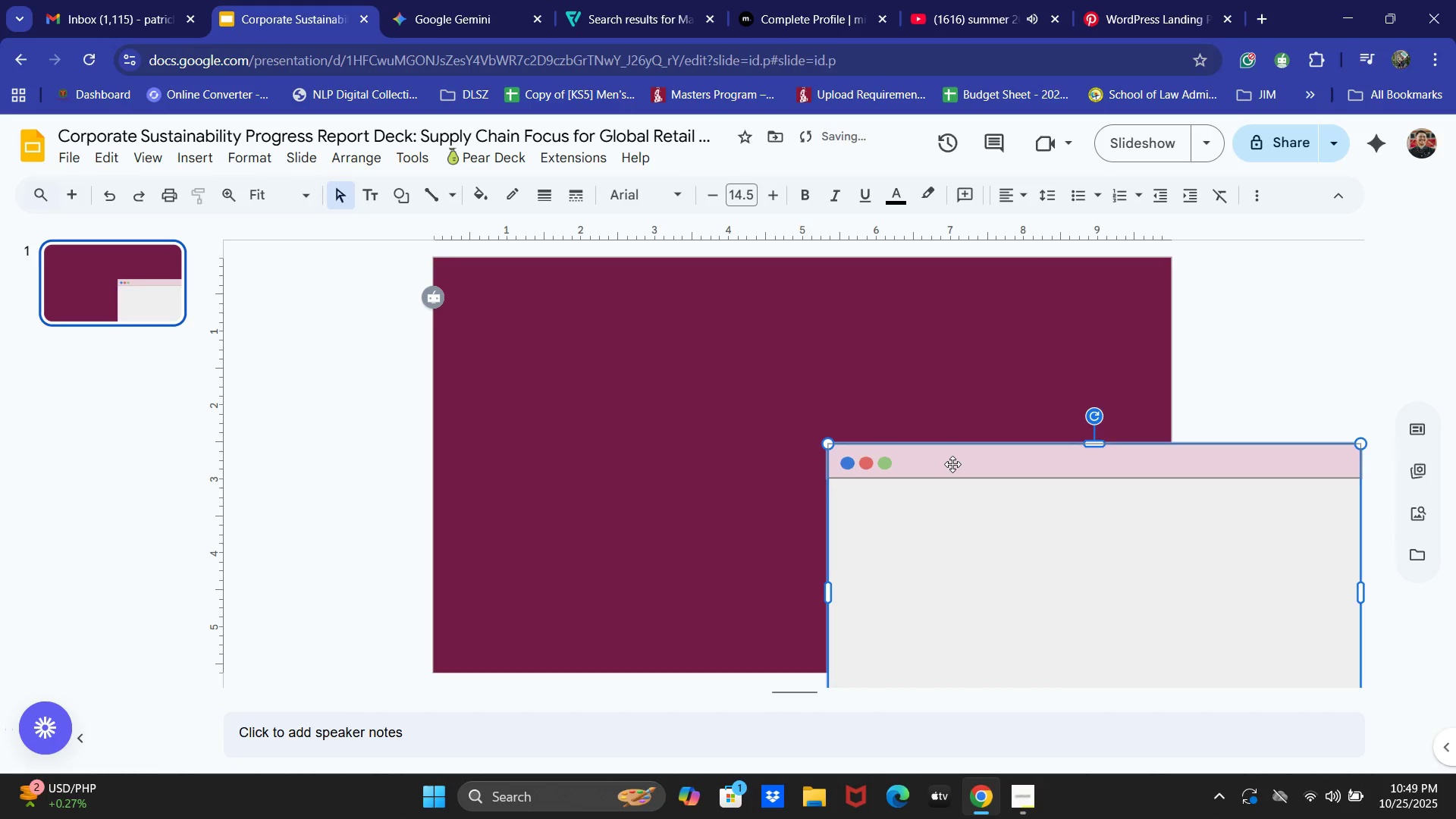 
key(Control+Z)
 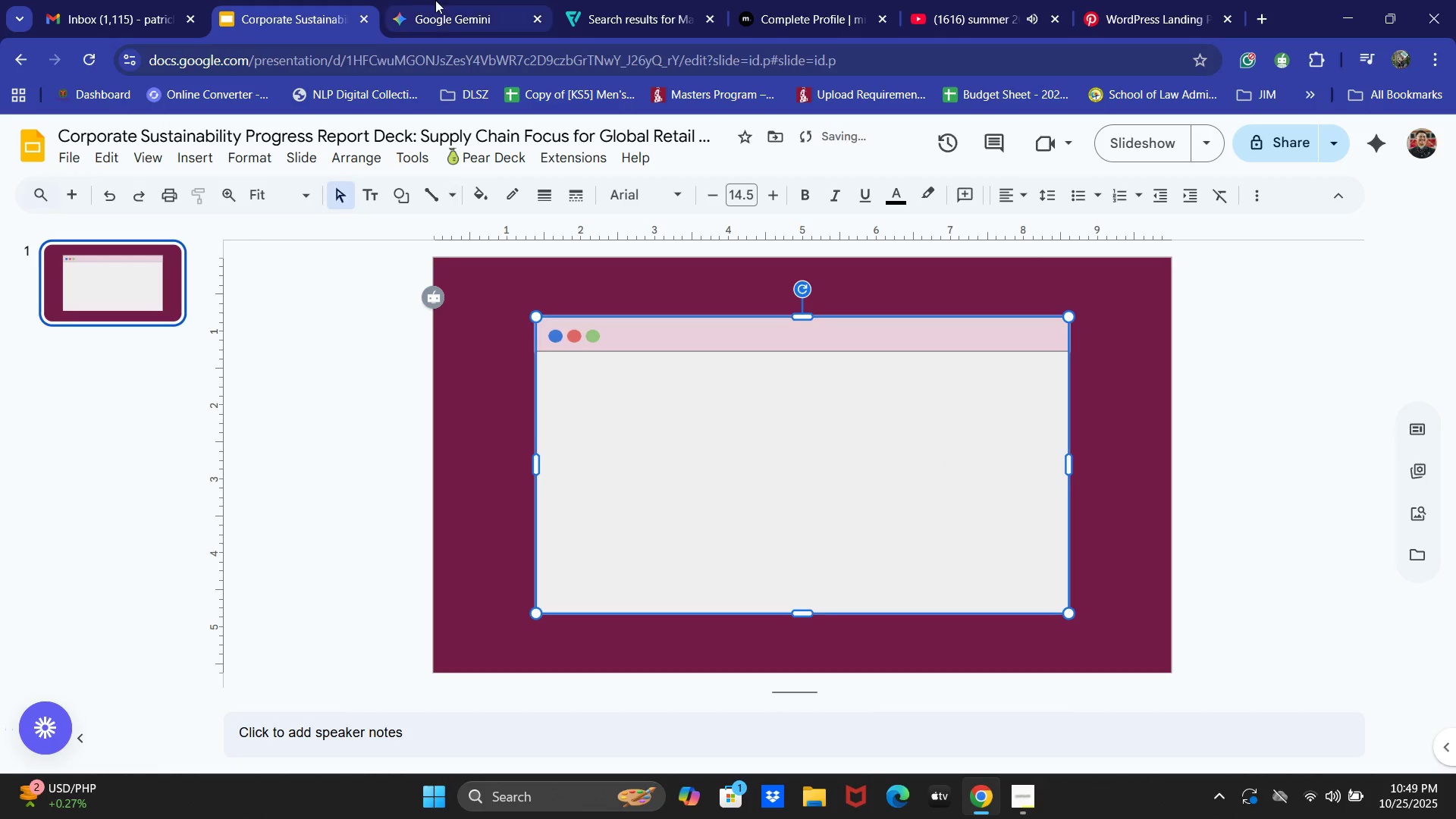 
left_click([436, 0])
 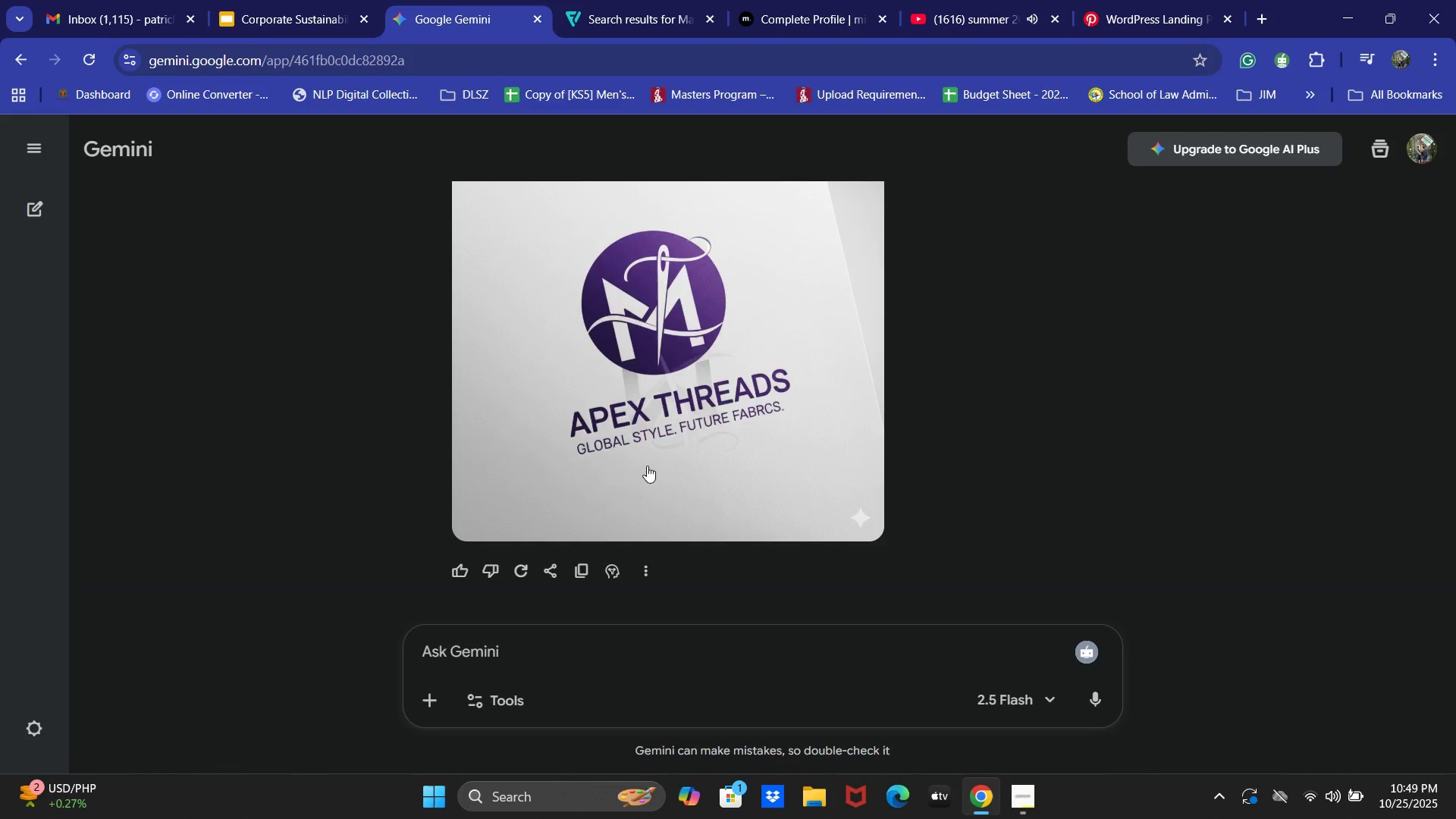 
scroll: coordinate [828, 475], scroll_direction: up, amount: 4.0
 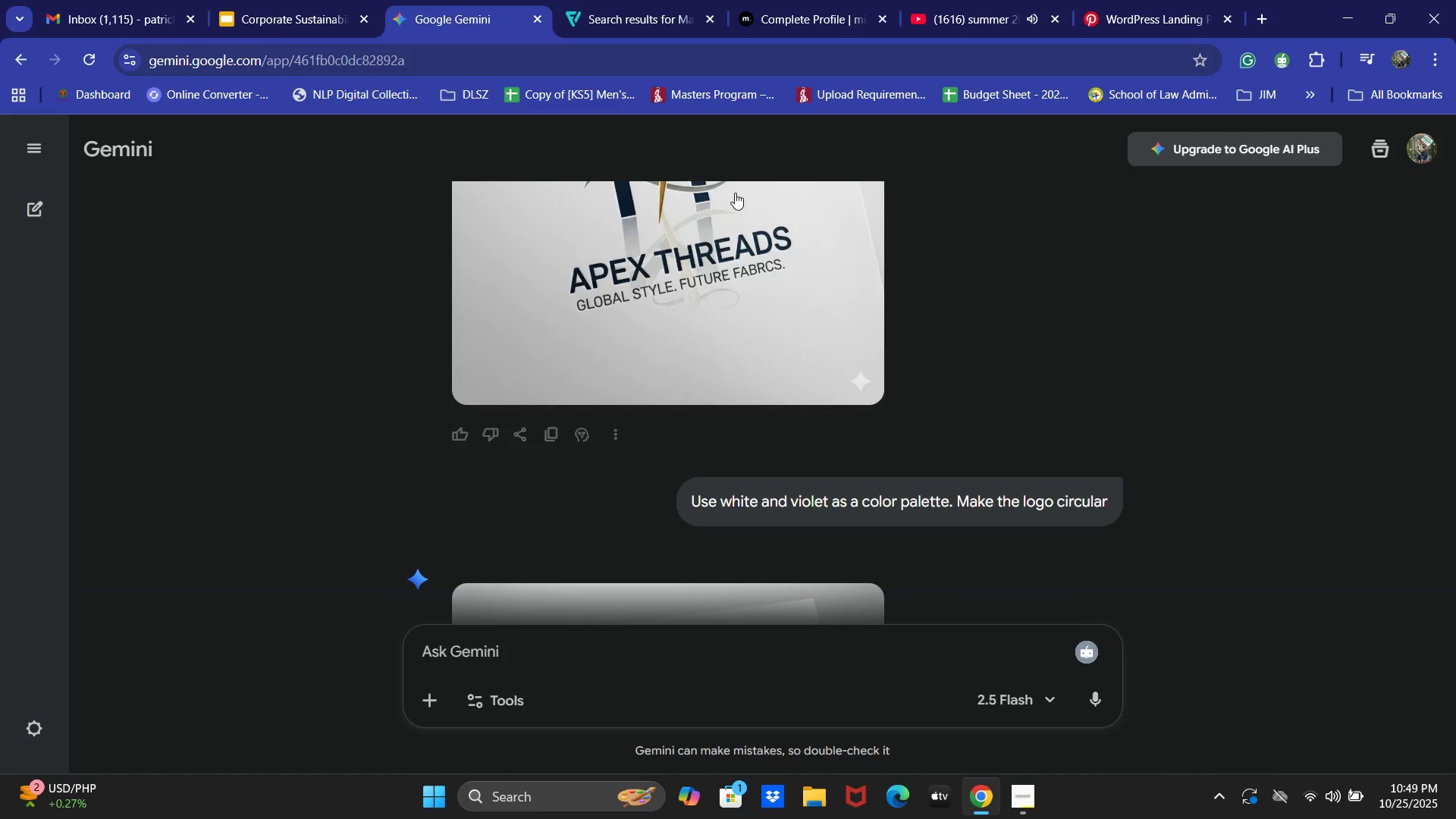 
key(Alt+AltLeft)
 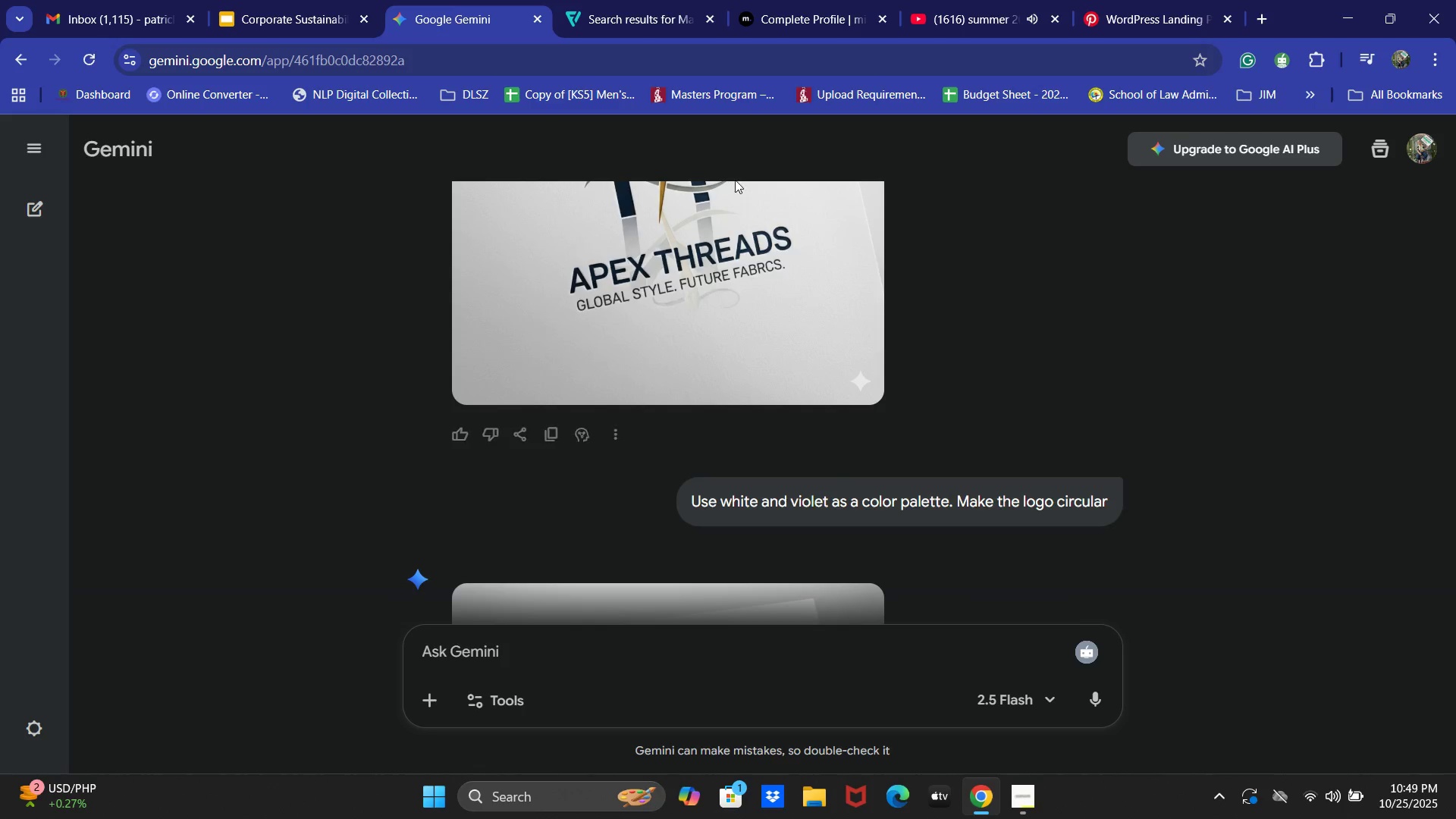 
key(Alt+Tab)